 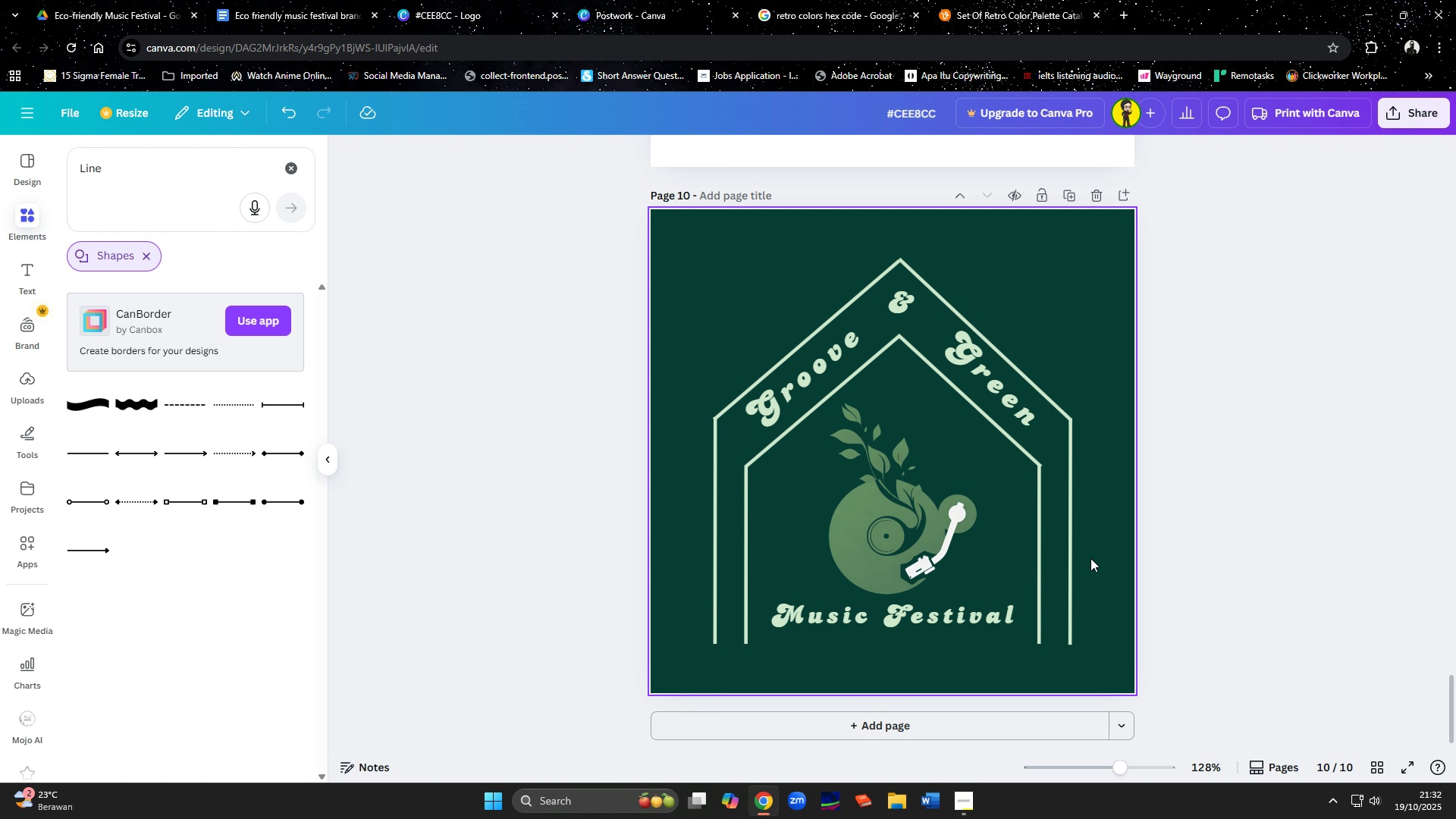 
scroll: coordinate [1244, 457], scroll_direction: down, amount: 4.0
 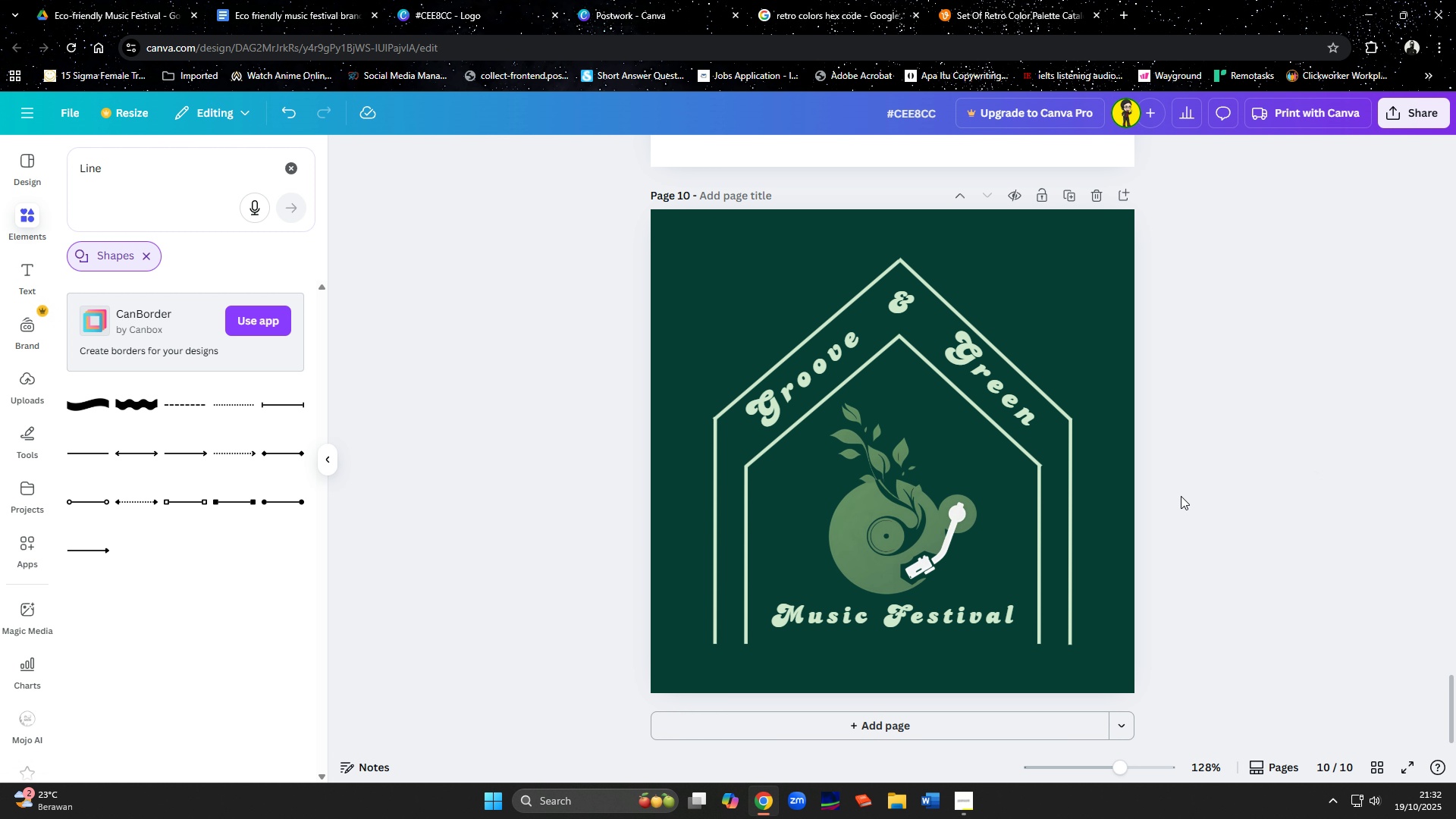 
scroll: coordinate [1181, 496], scroll_direction: up, amount: 5.0
 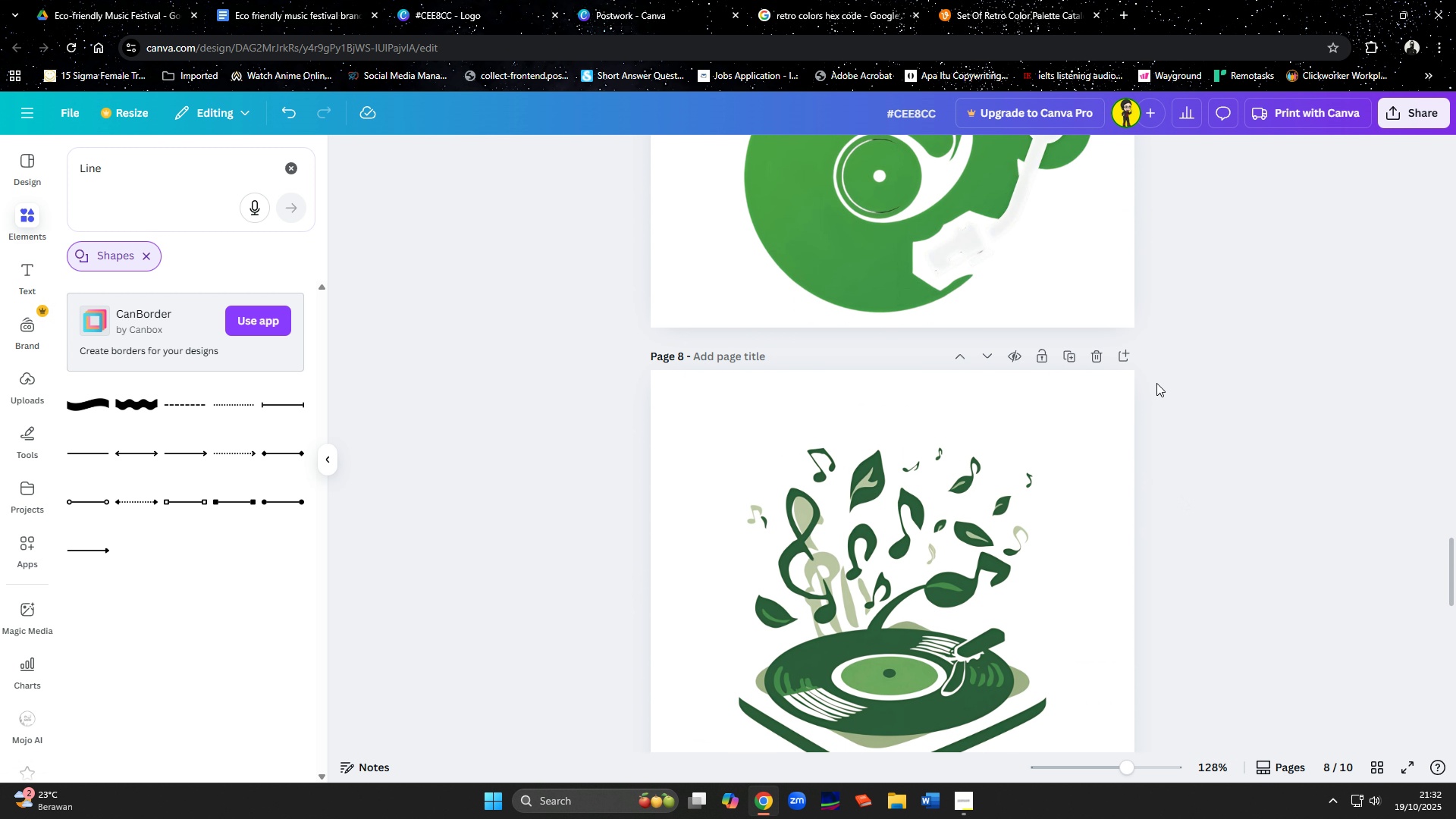 
left_click([252, 0])
 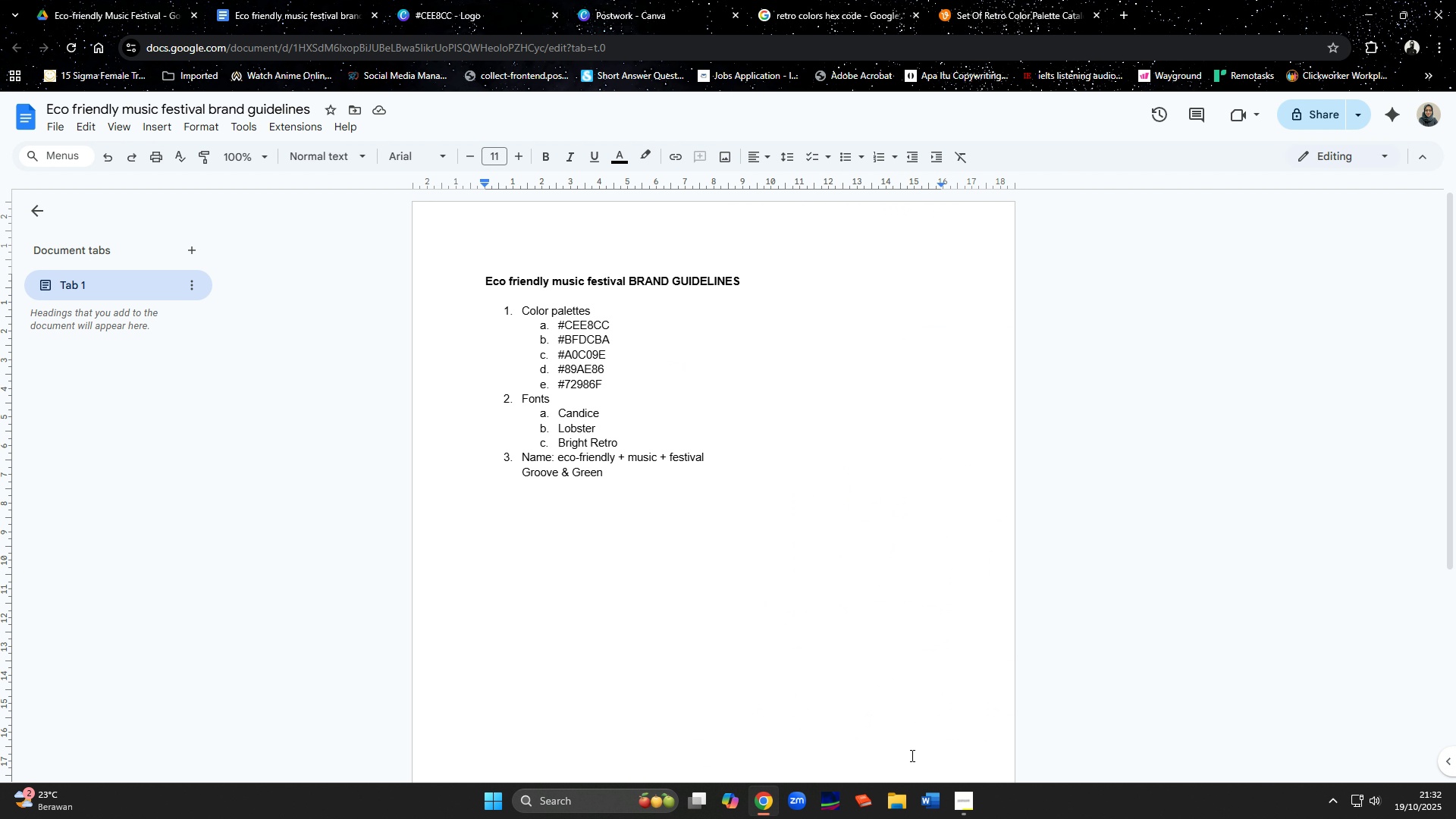 
left_click([964, 811])